 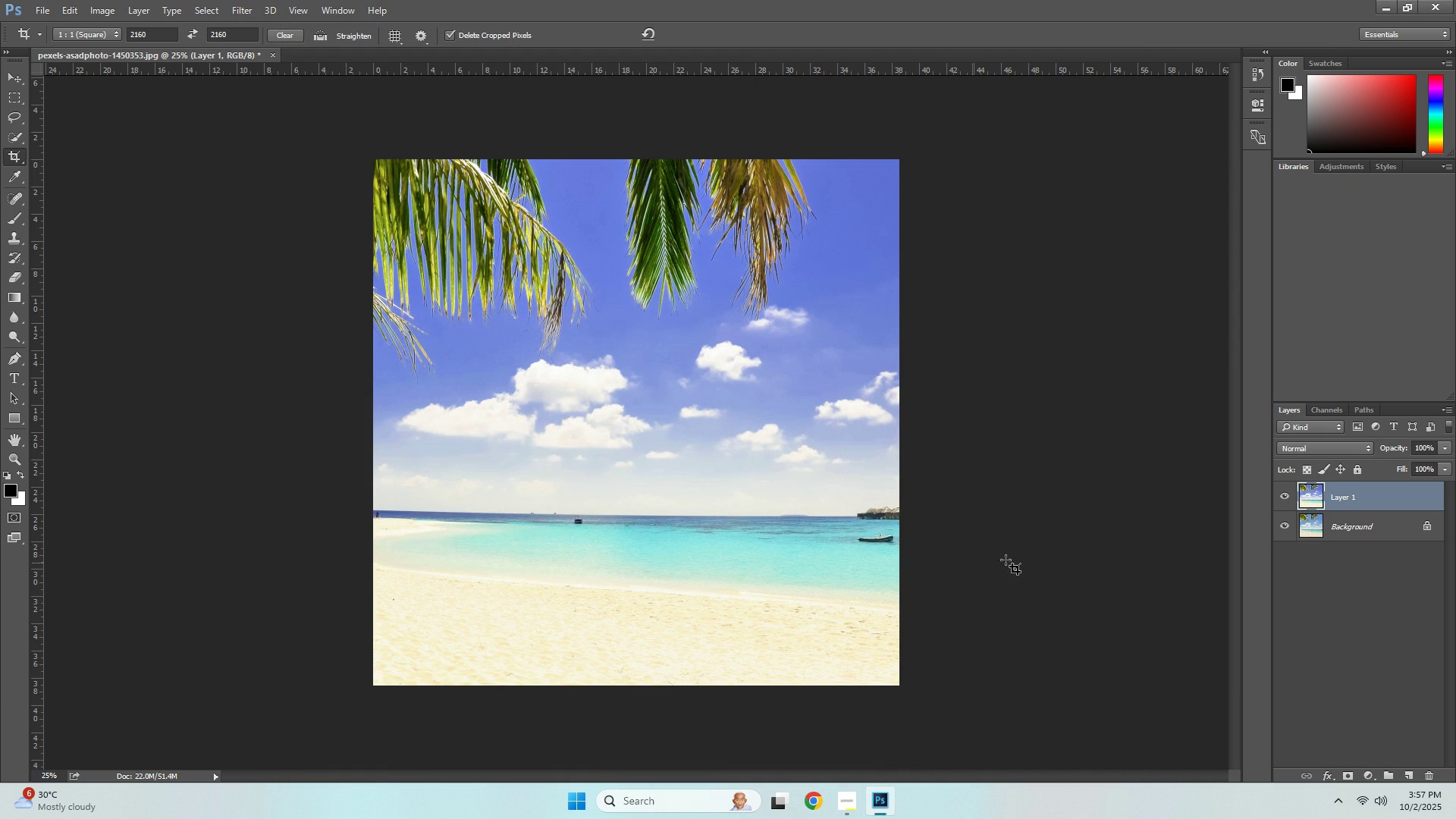 
left_click([1284, 494])
 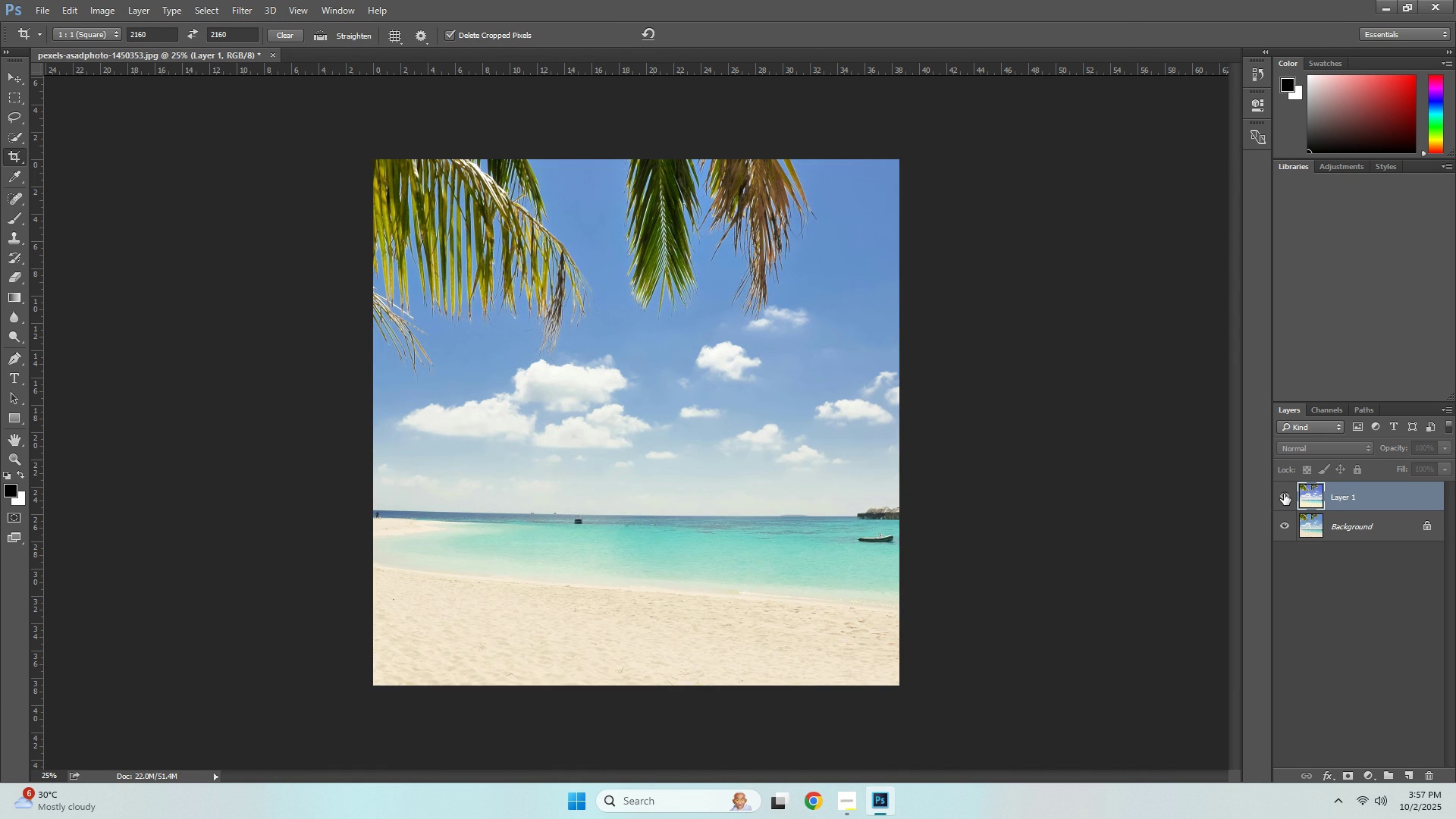 
left_click([1284, 494])
 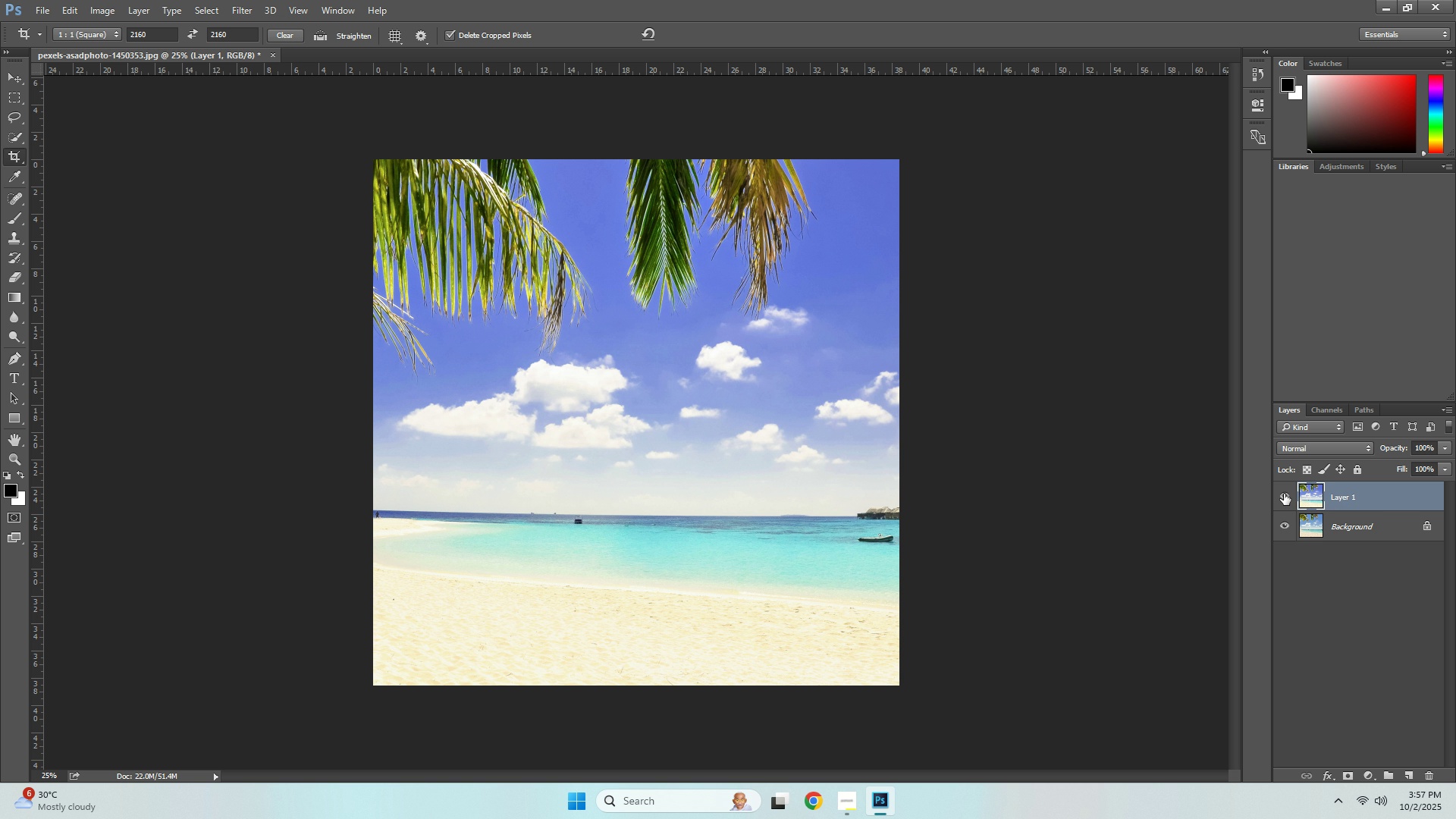 
wait(14.89)
 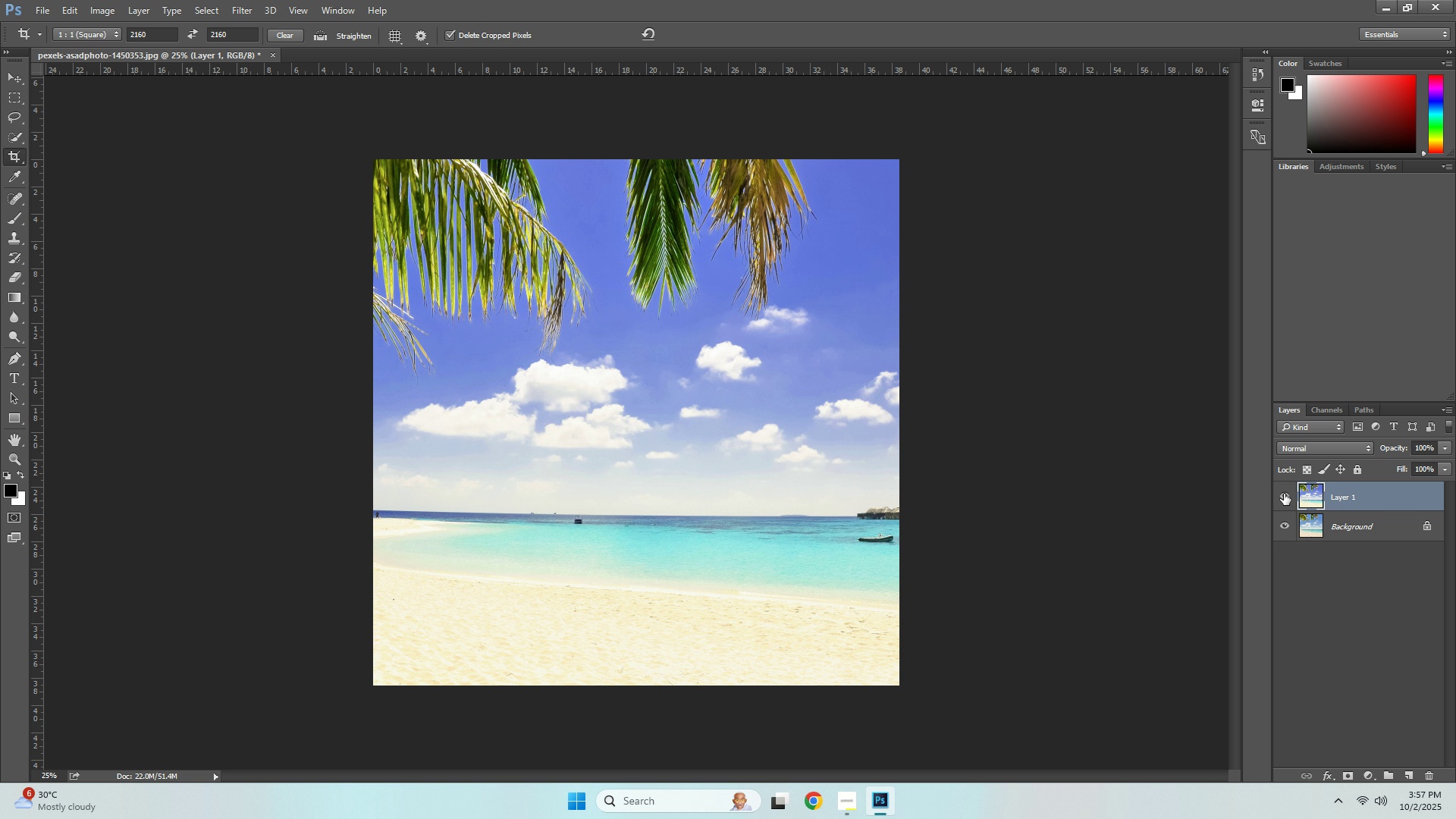 
left_click([1285, 498])
 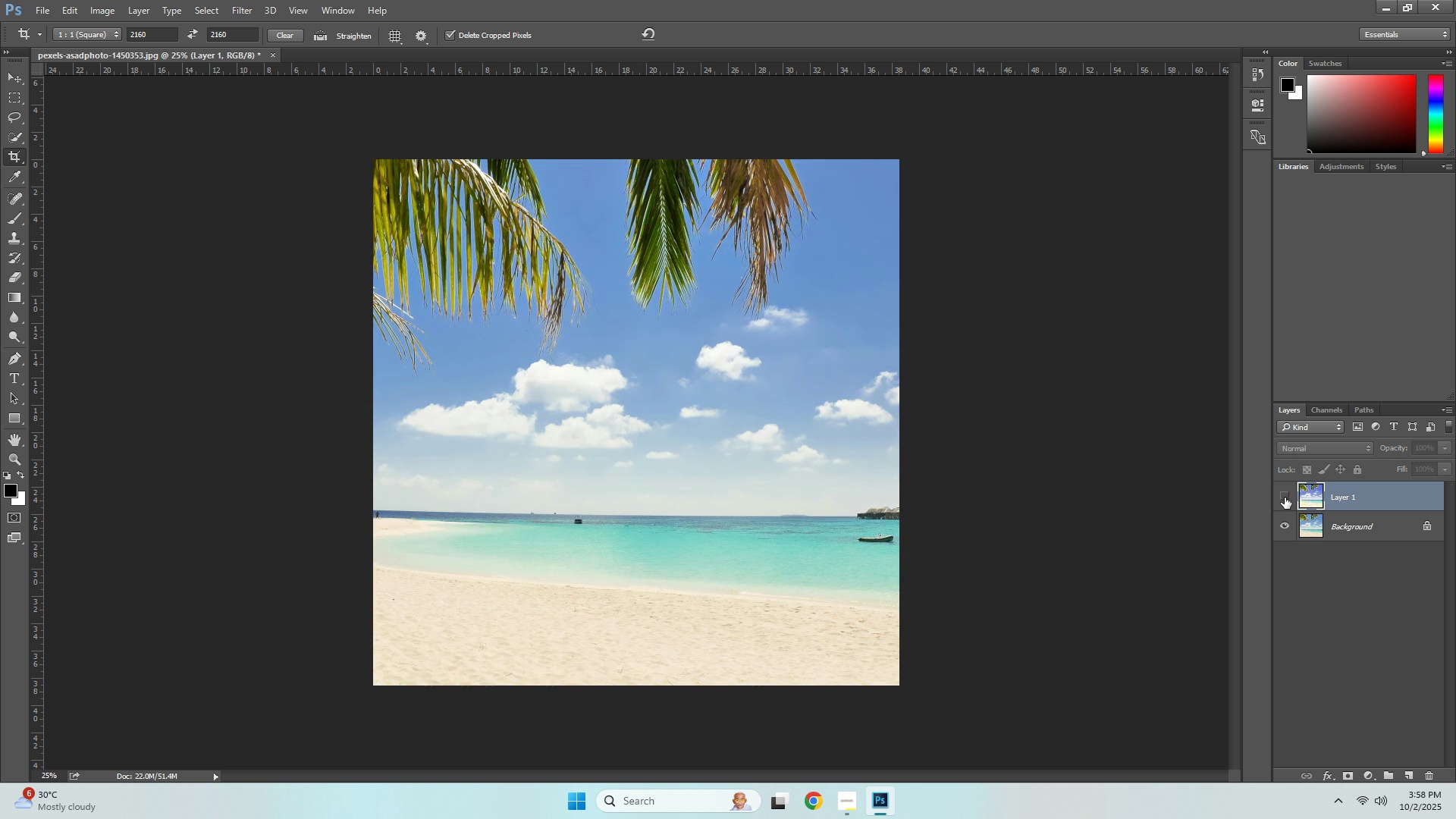 
left_click([1285, 497])
 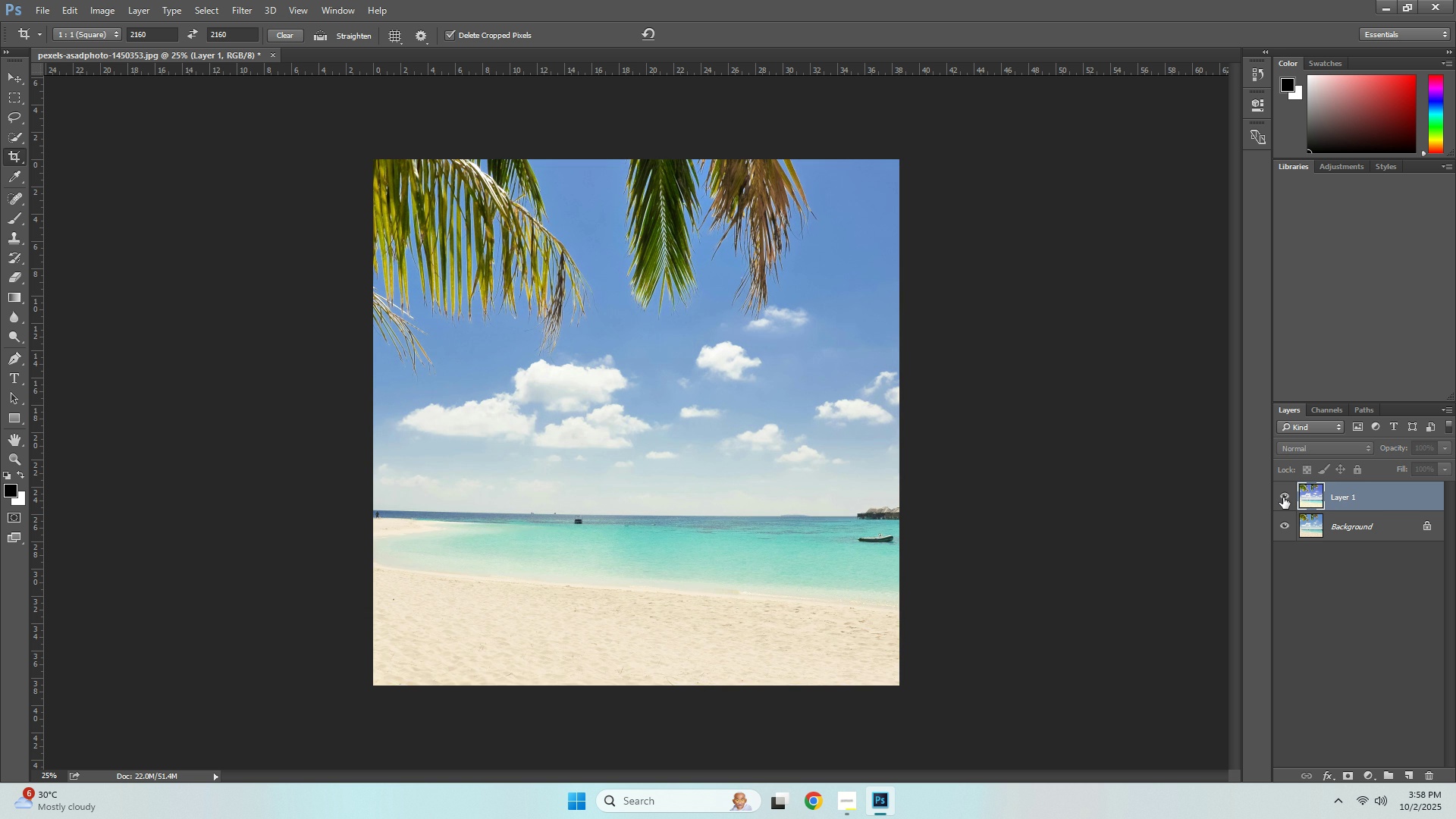 
left_click([1283, 497])
 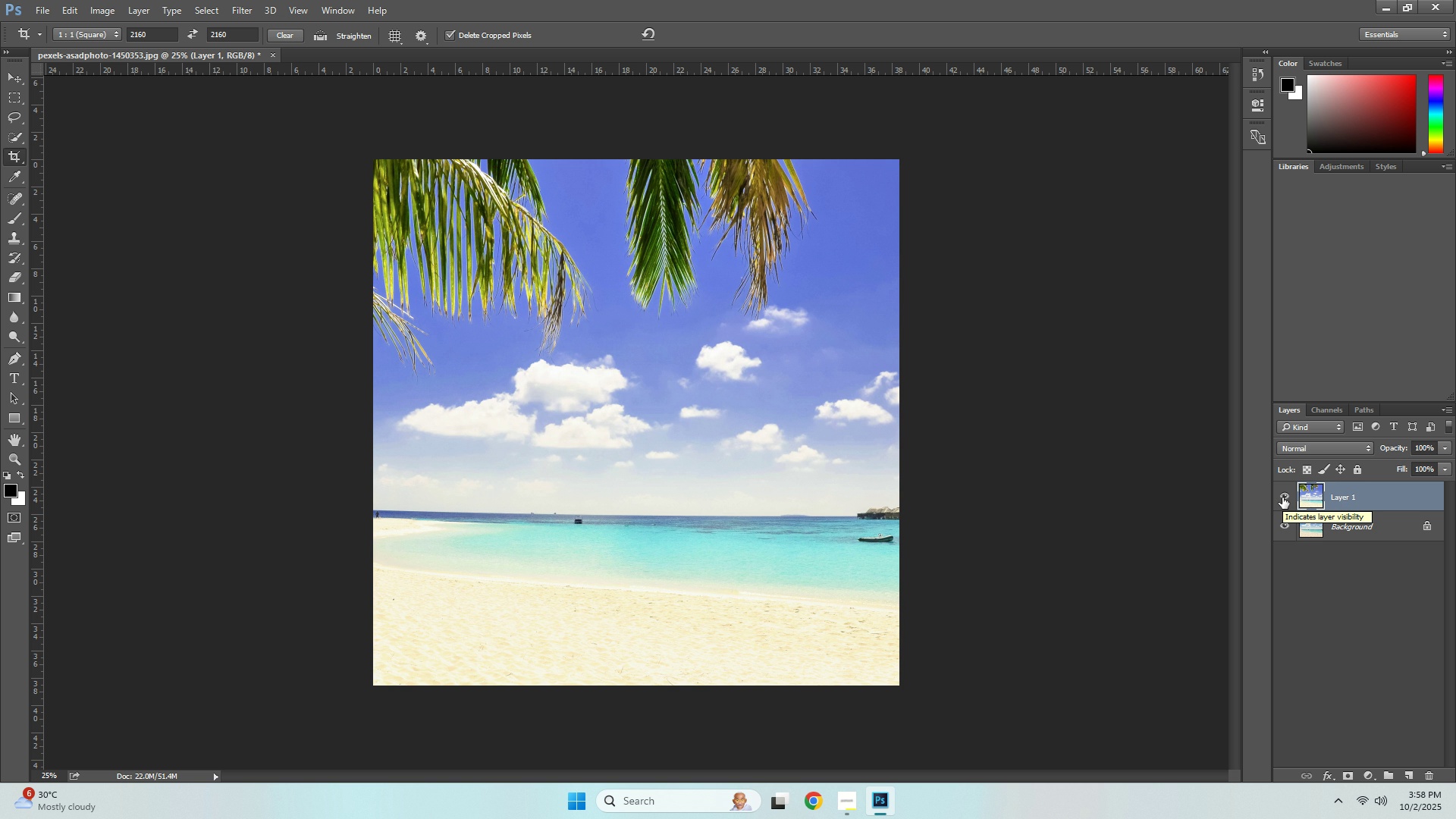 
wait(10.07)
 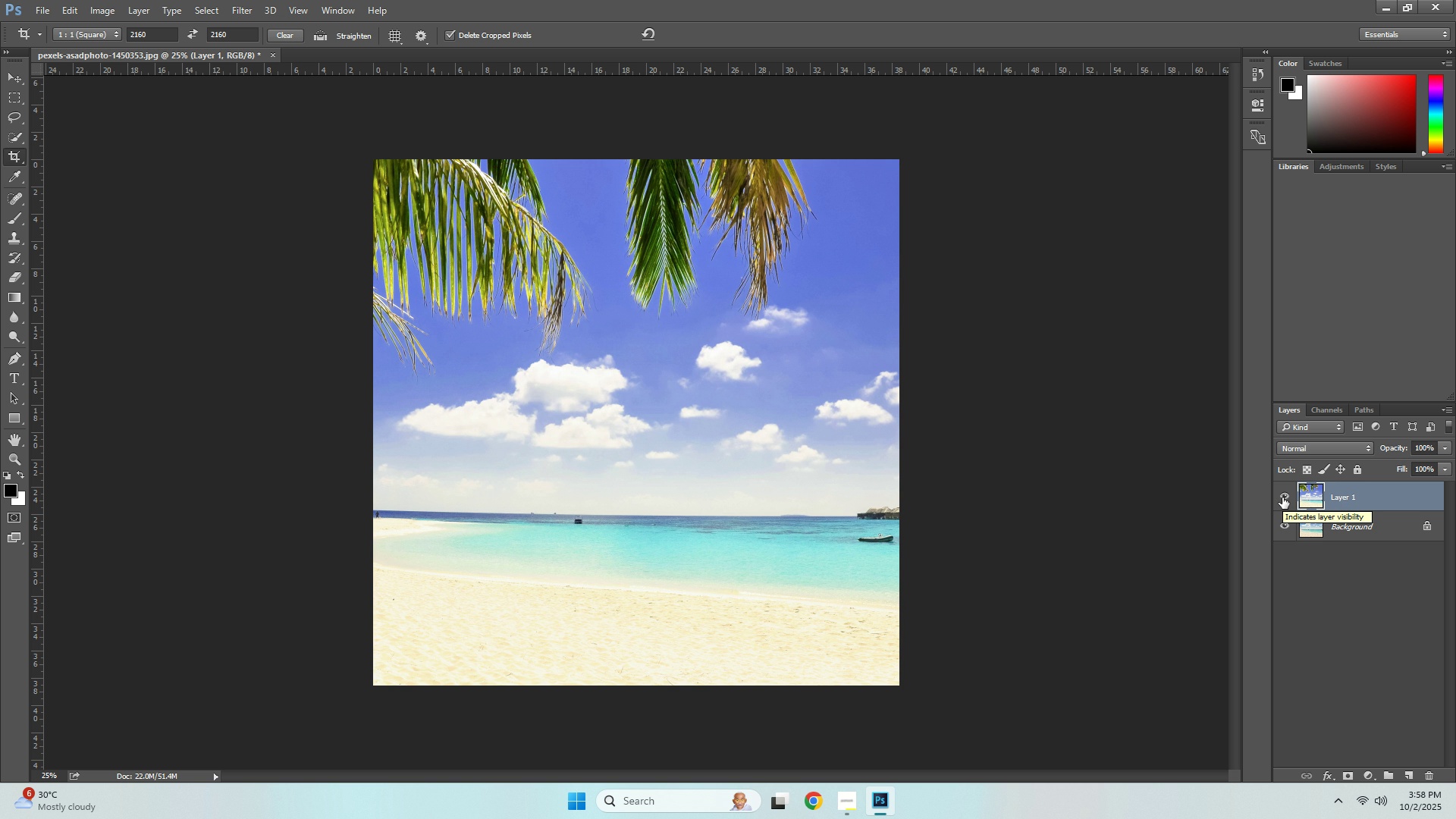 
left_click([1282, 497])
 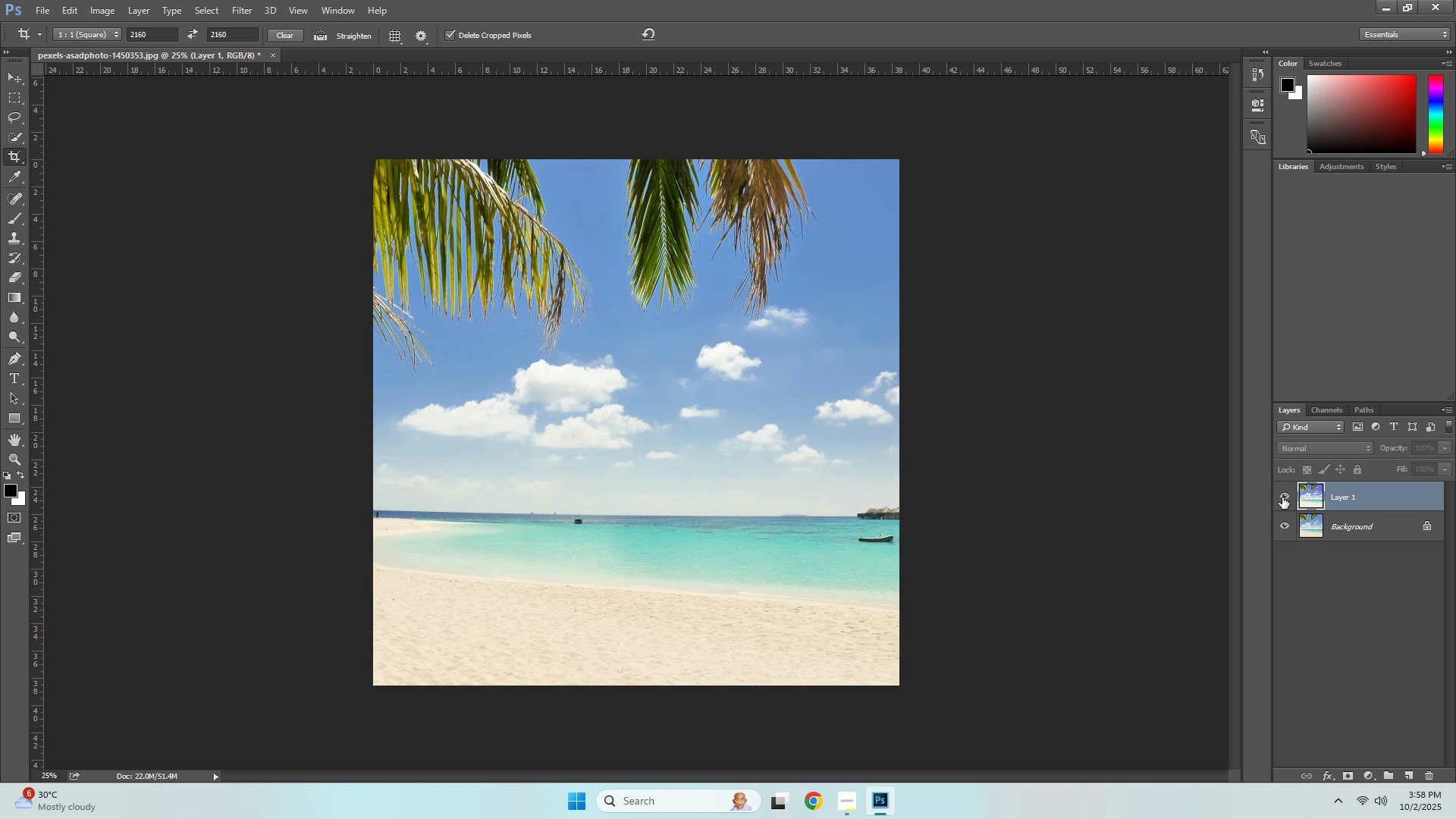 
left_click([1282, 497])